 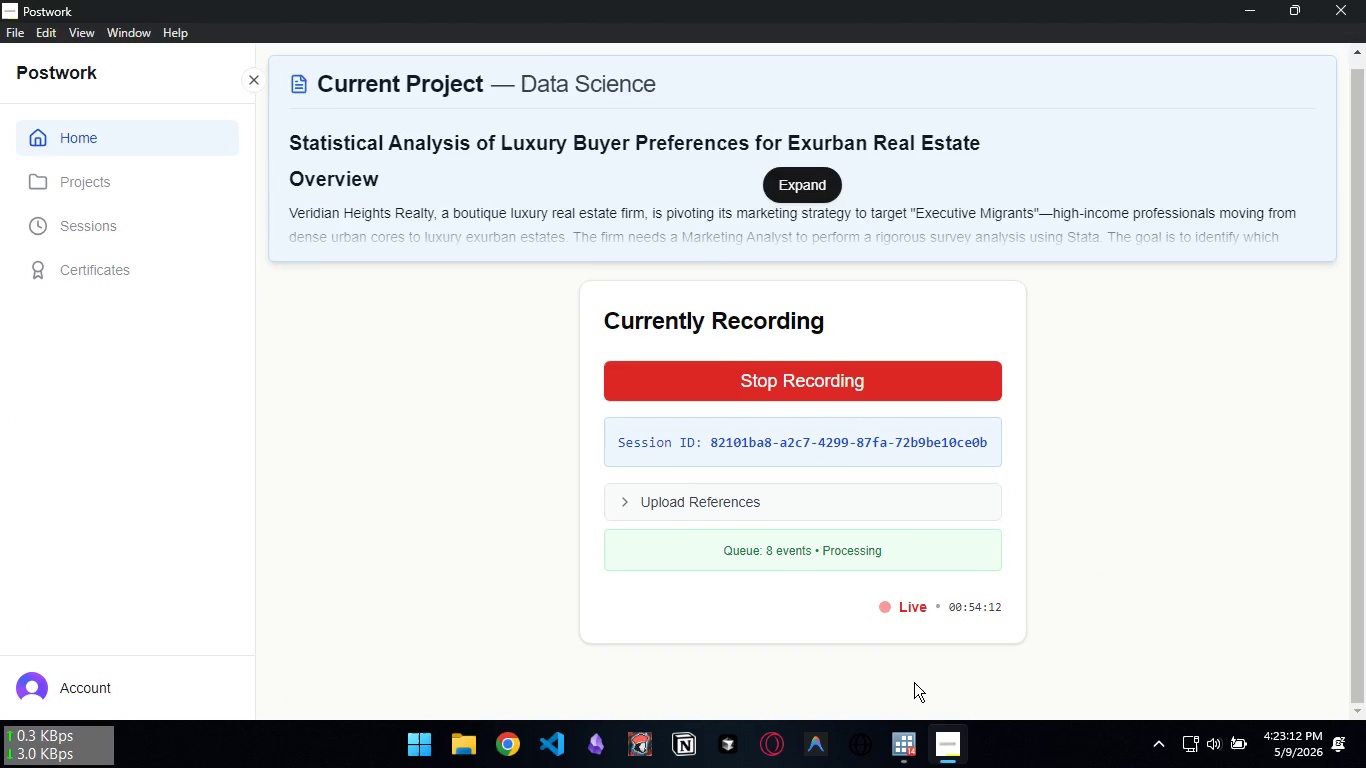 
left_click([1039, 737])
 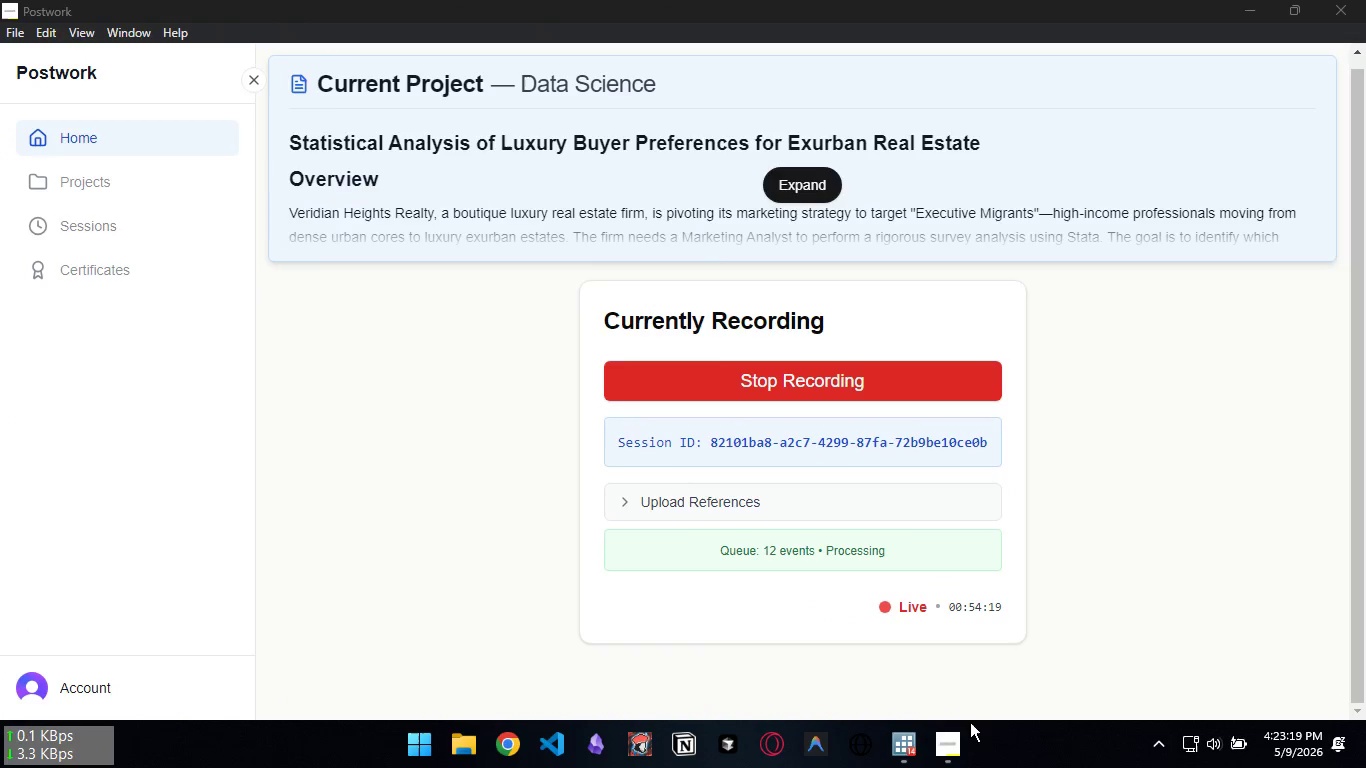 
left_click([902, 745])
 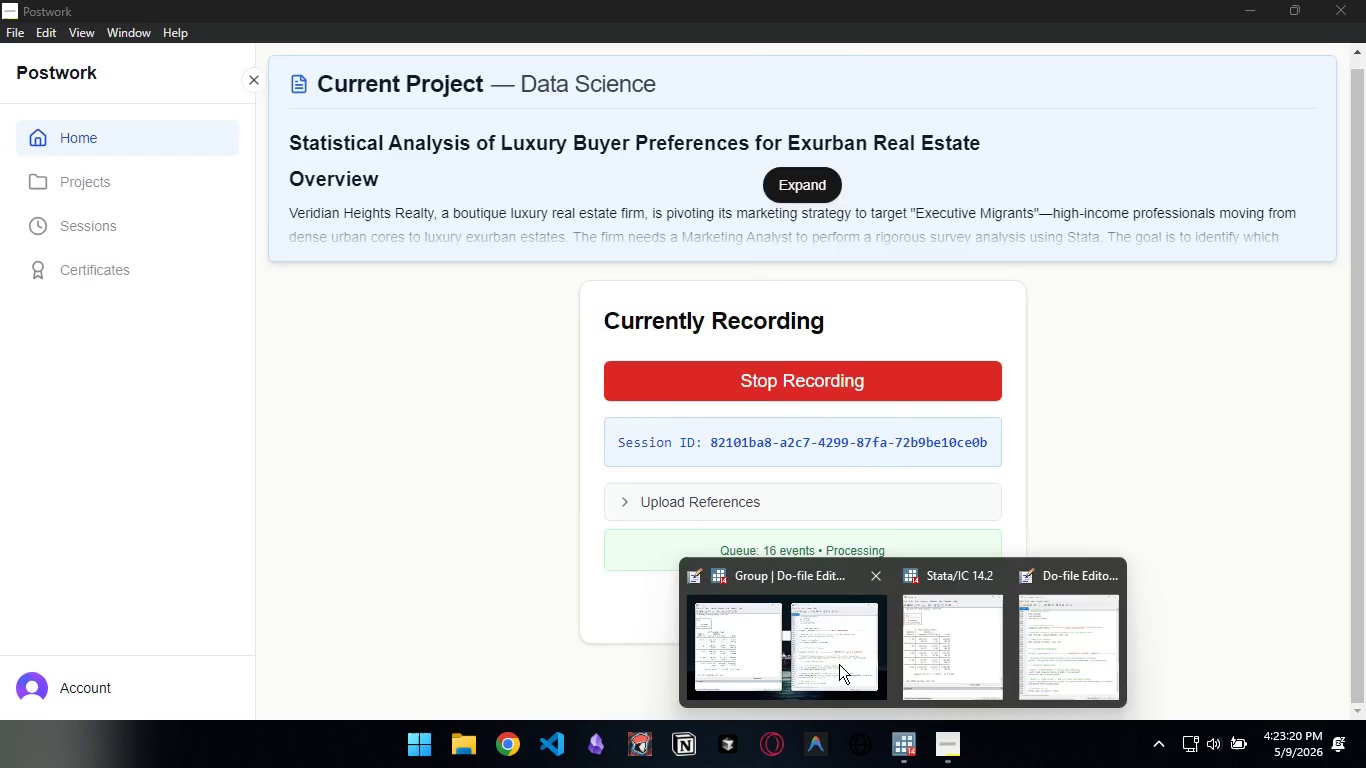 
left_click([839, 664])
 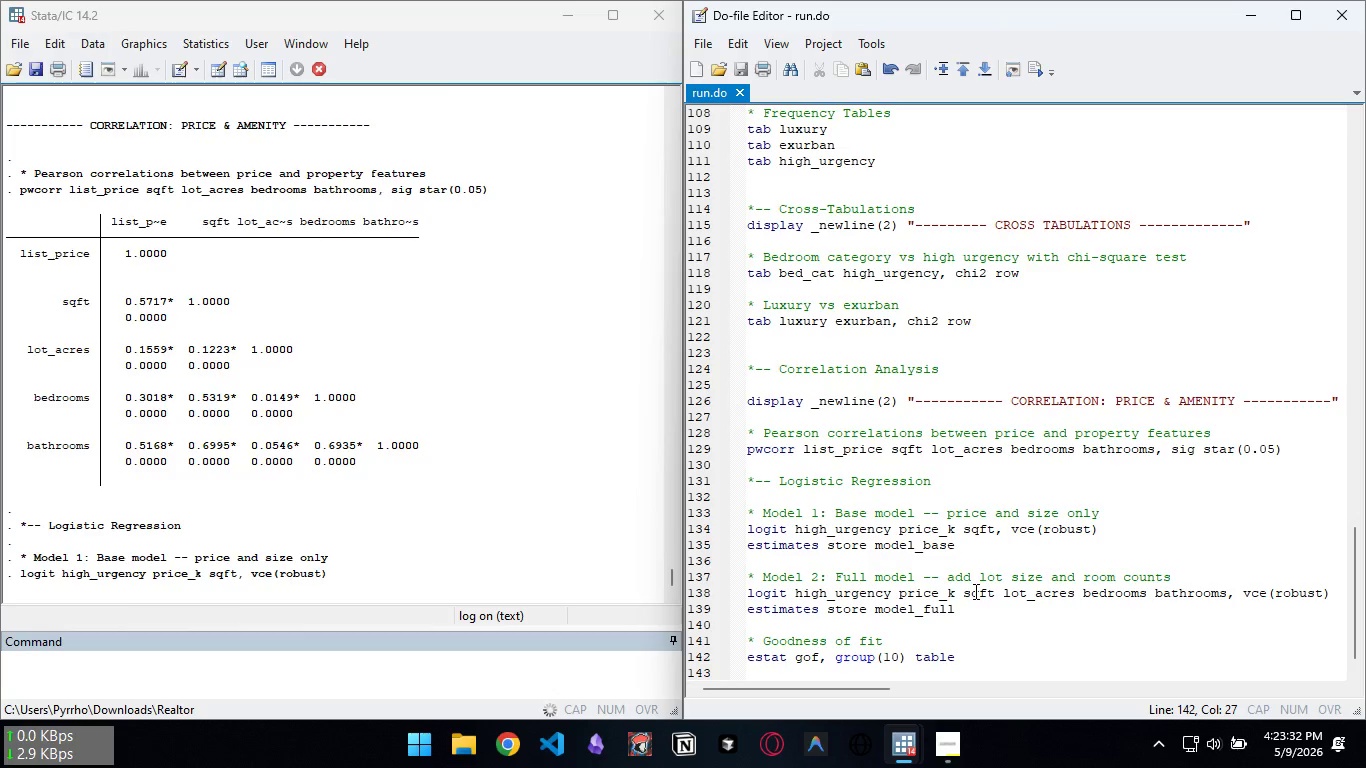 
wait(16.5)
 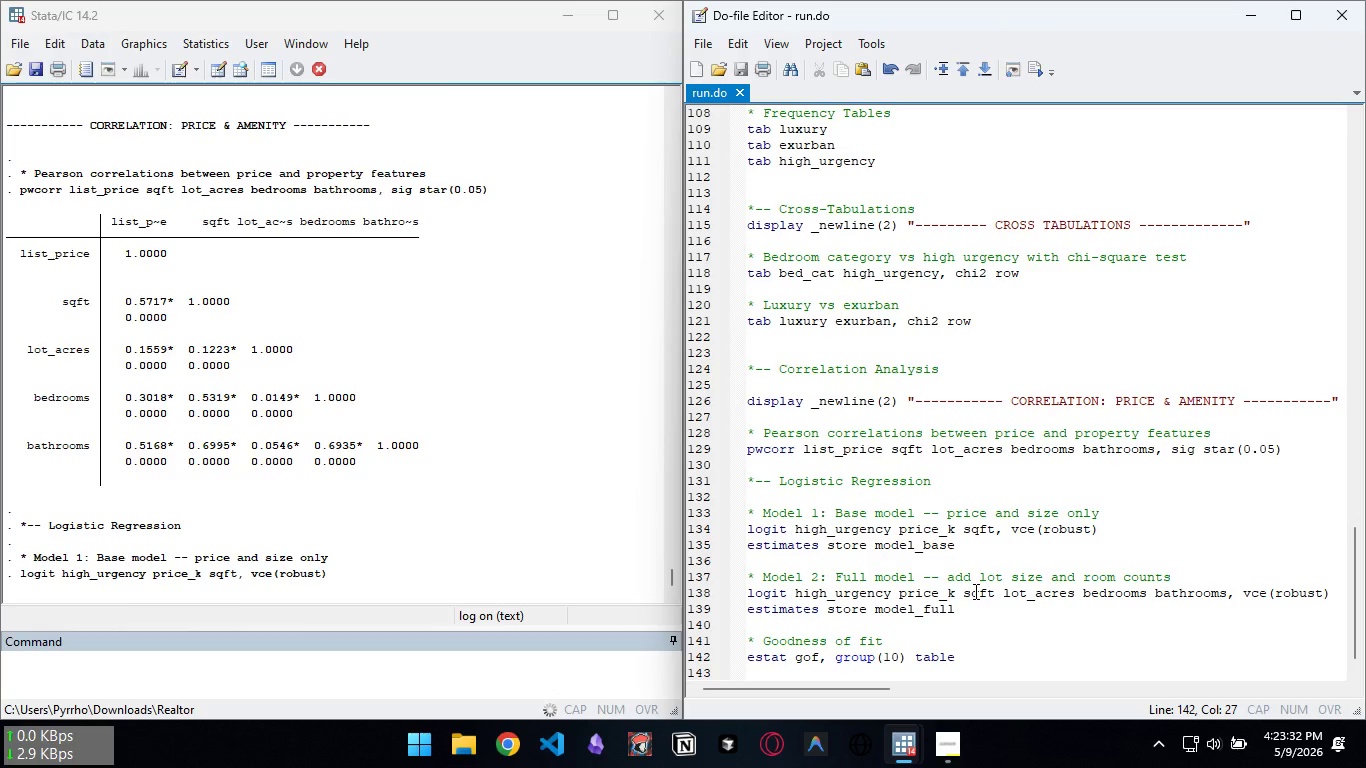 
scroll: coordinate [291, 400], scroll_direction: up, amount: 11.0
 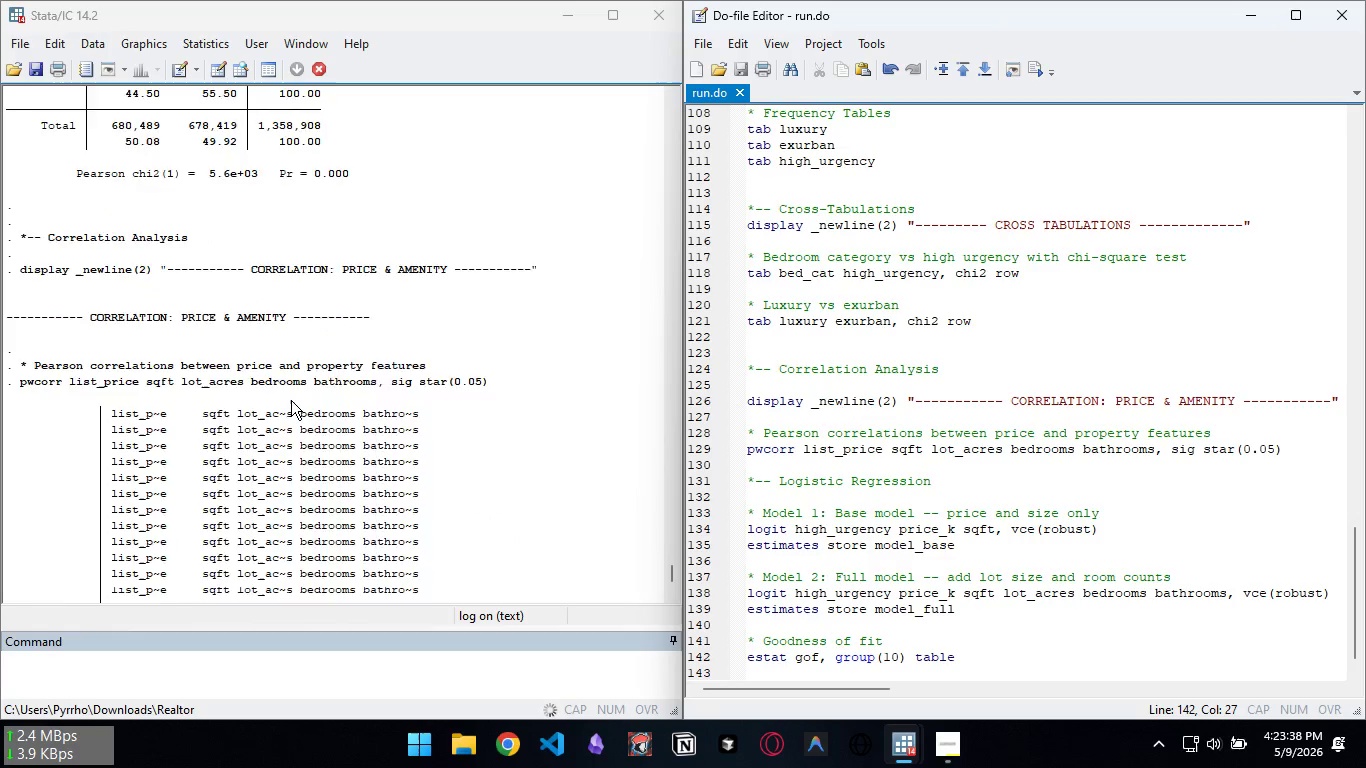 
scroll: coordinate [291, 400], scroll_direction: down, amount: 21.0
 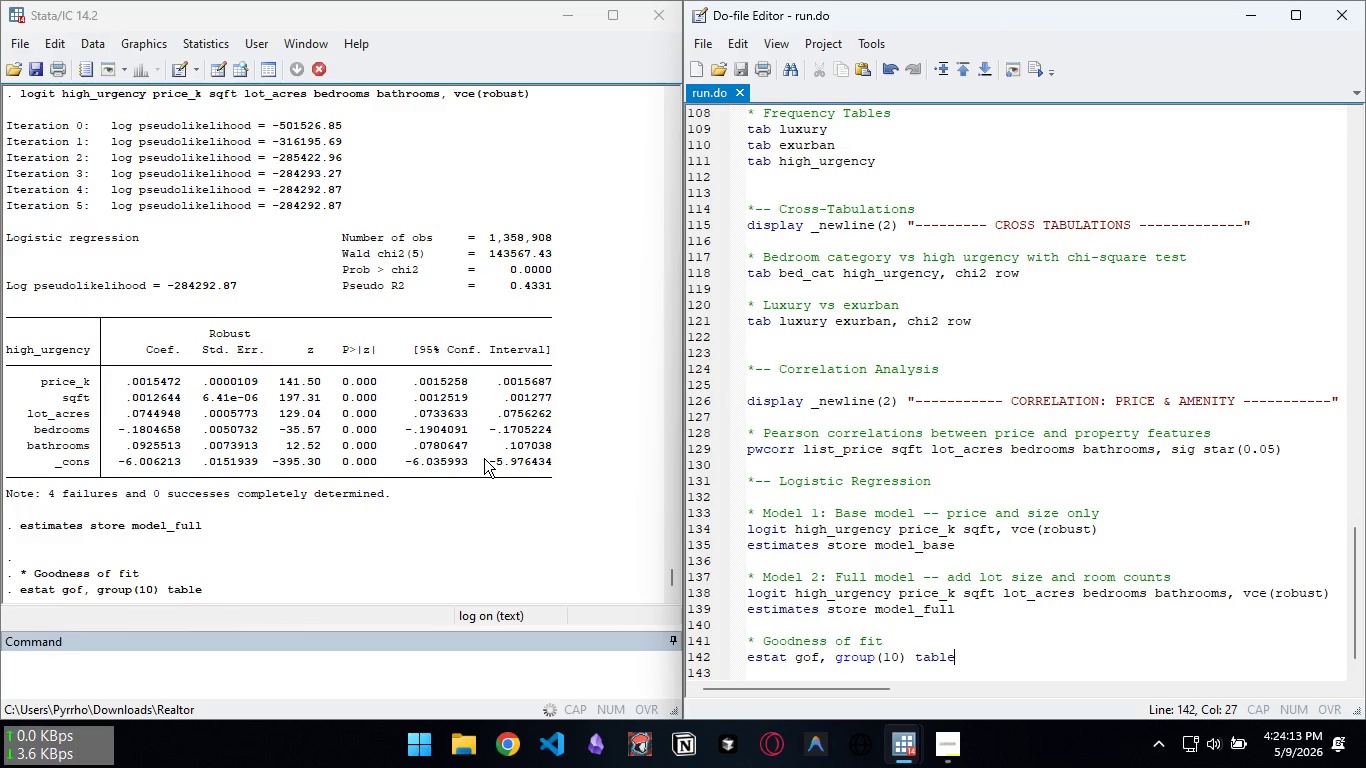 
wait(37.96)
 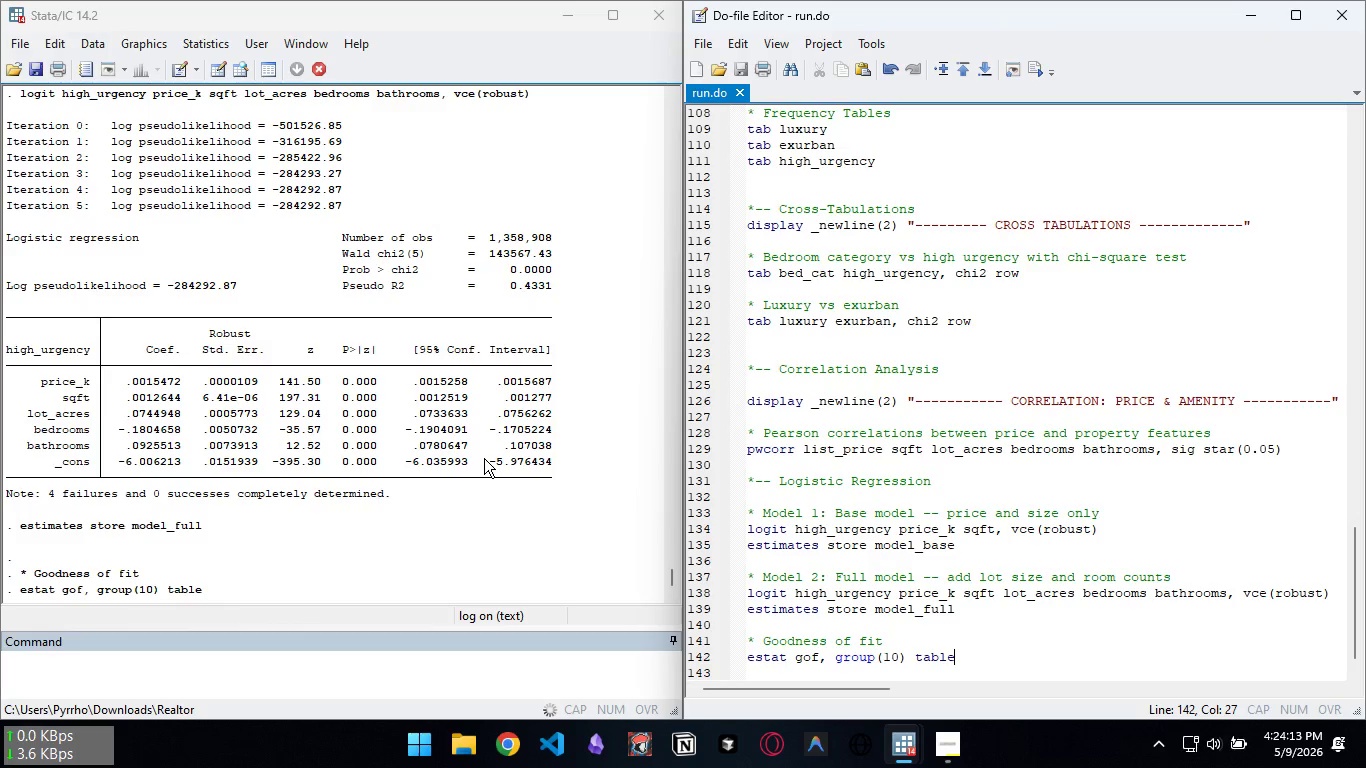 
scroll: coordinate [228, 445], scroll_direction: down, amount: 5.0
 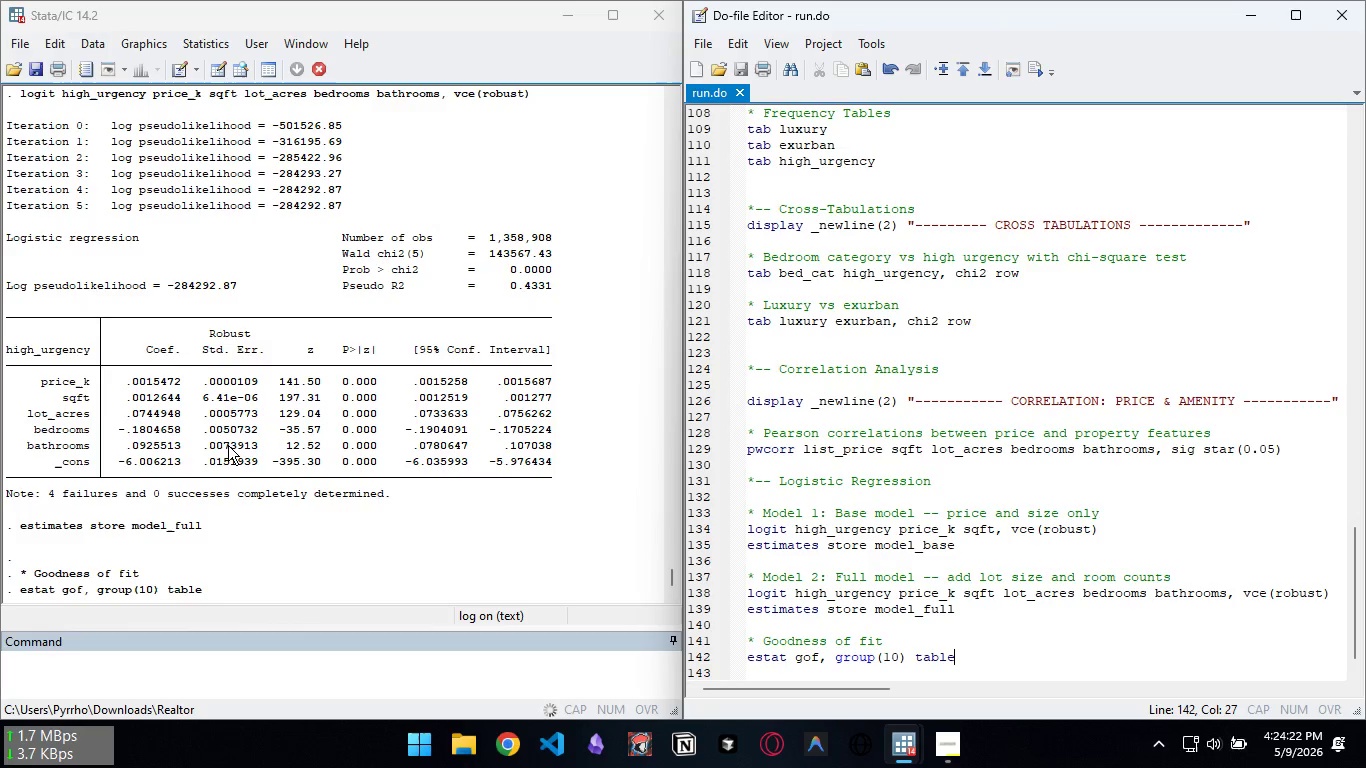 
wait(5.34)
 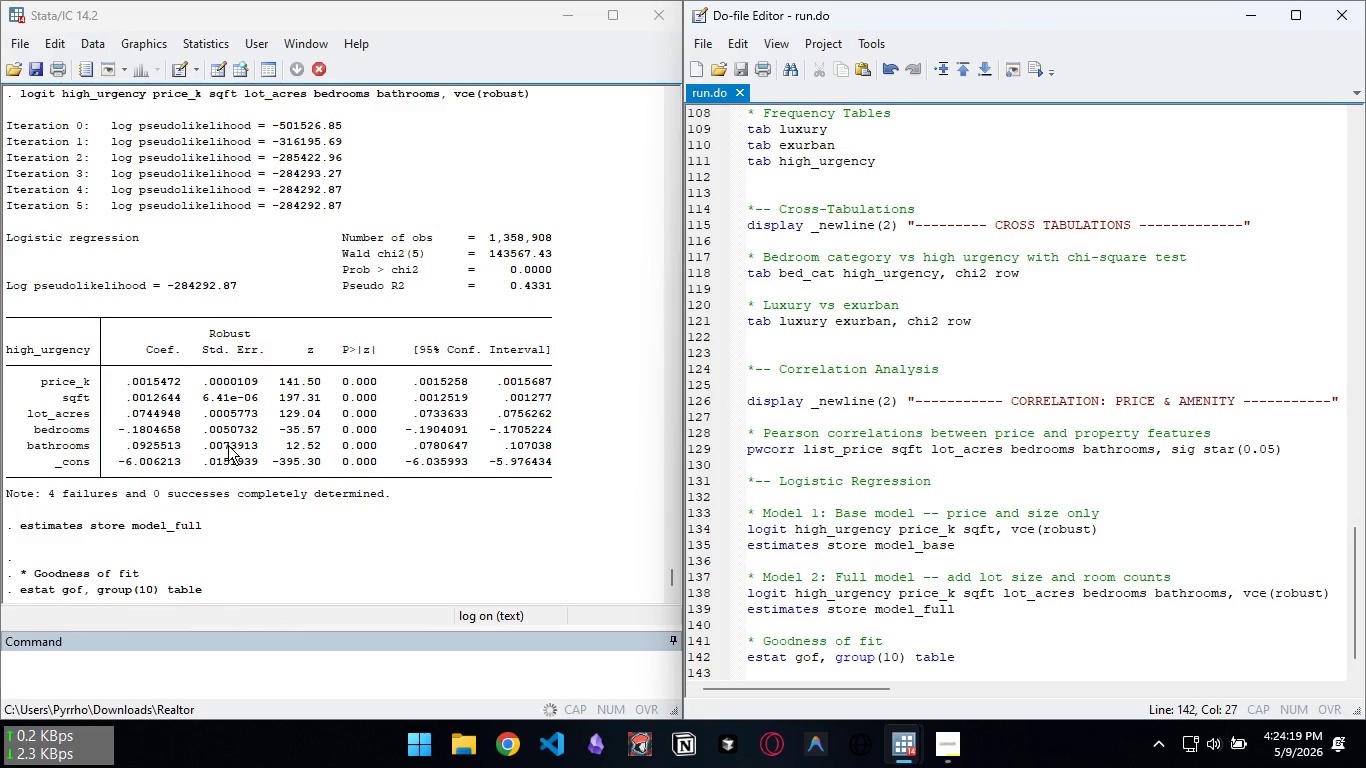 
left_click([957, 745])